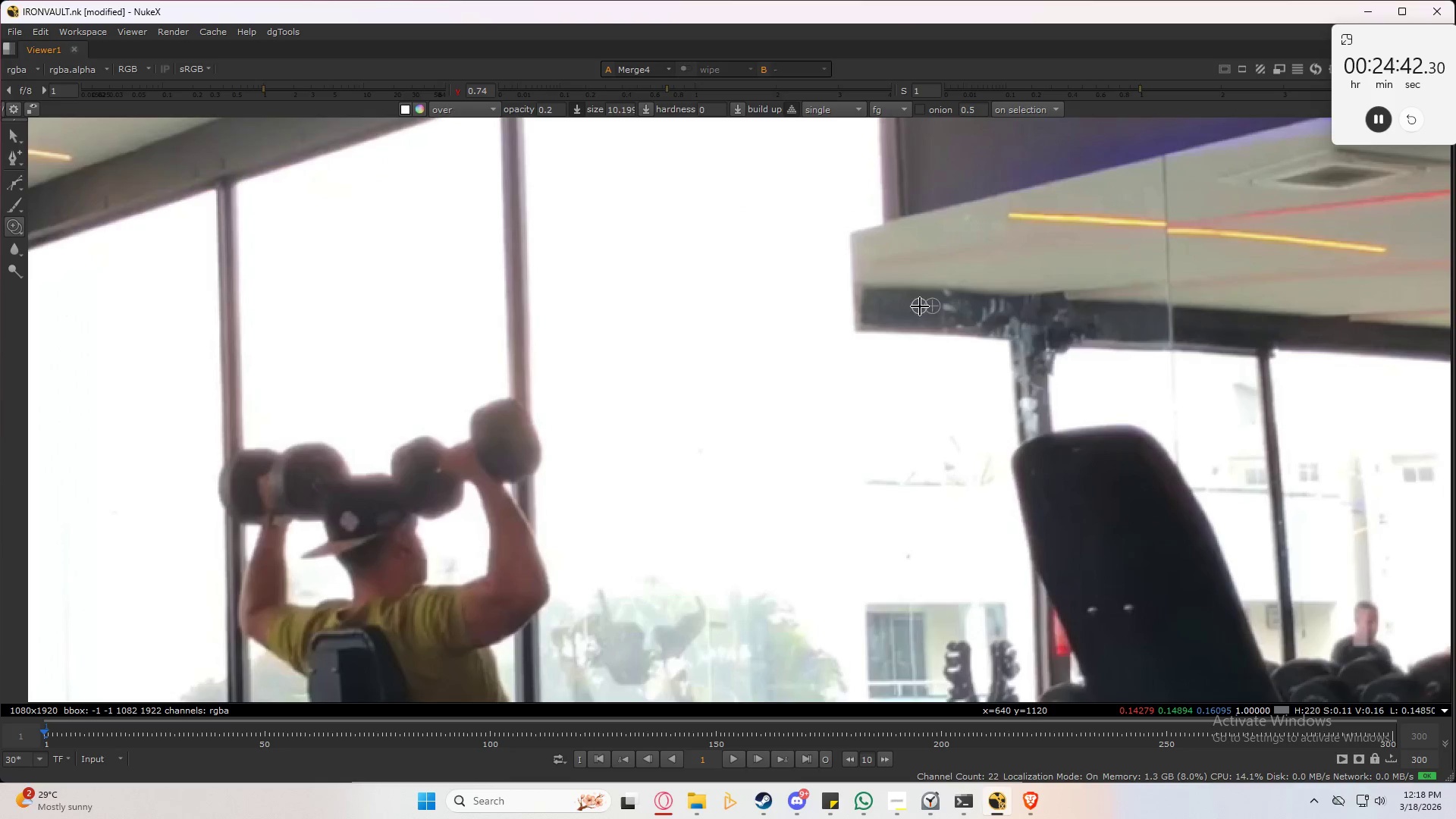 
scroll: coordinate [765, 362], scroll_direction: up, amount: 11.0
 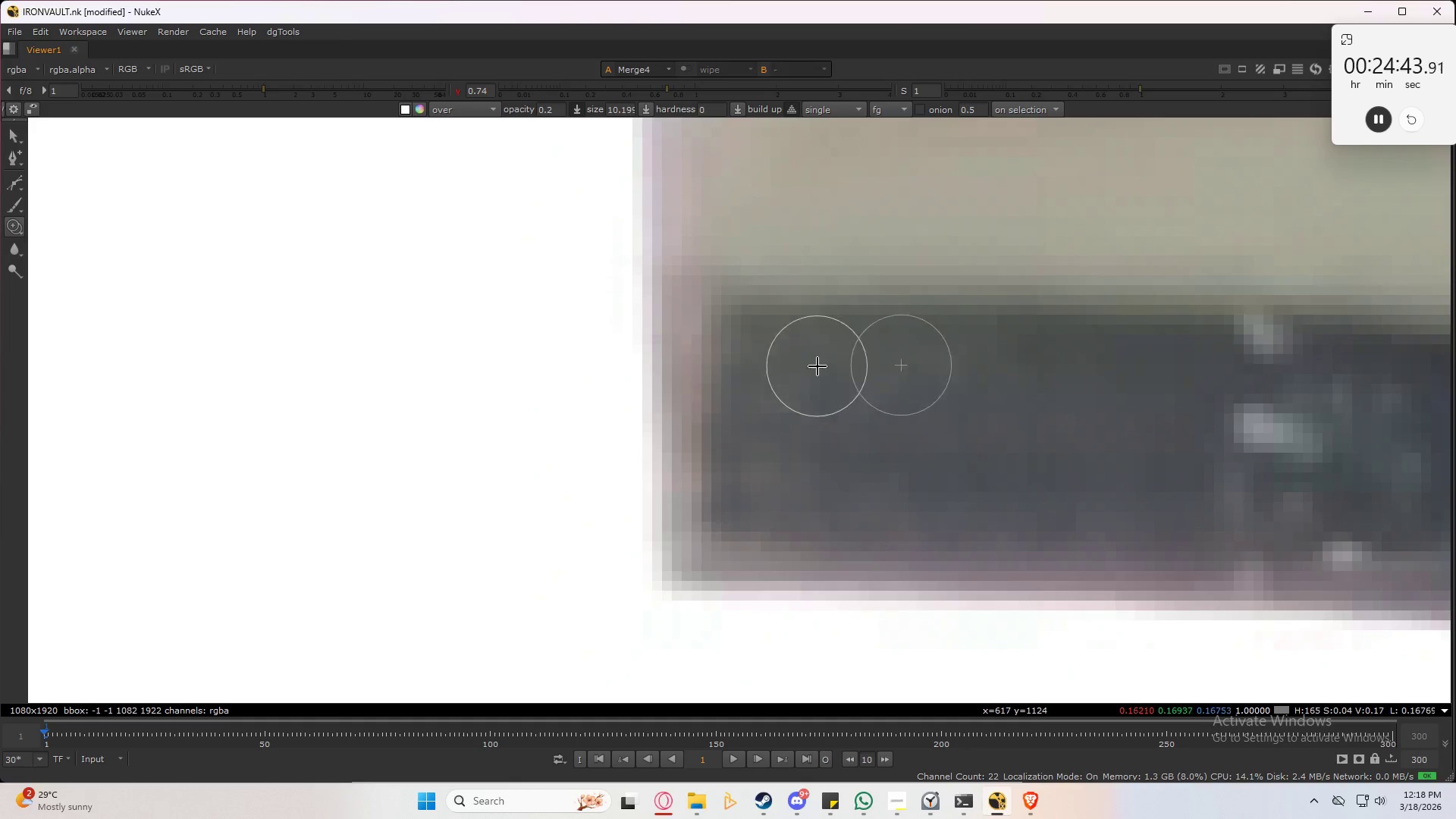 
left_click_drag(start_coordinate=[789, 366], to_coordinate=[777, 402])
 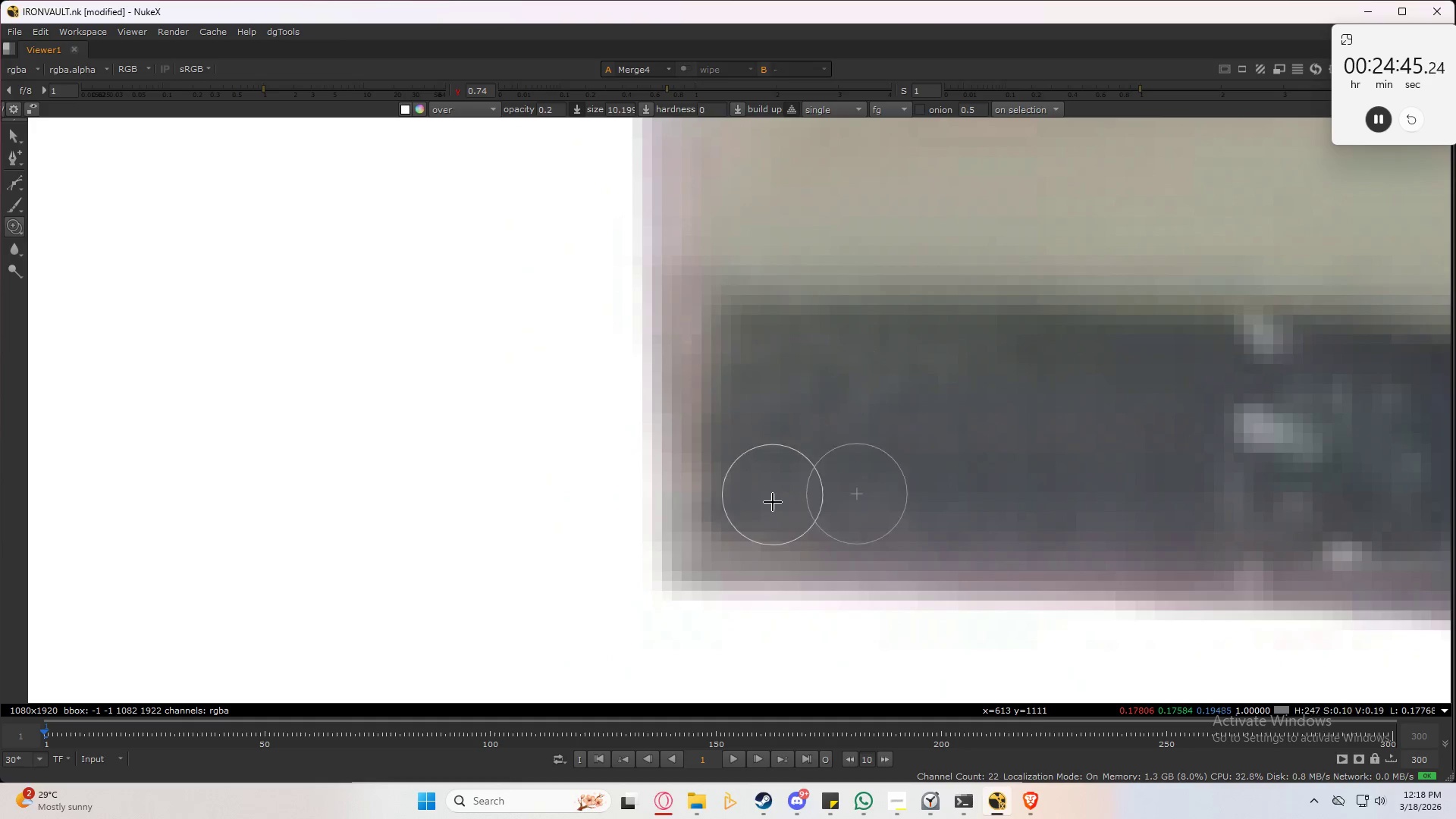 
left_click_drag(start_coordinate=[772, 514], to_coordinate=[755, 419])
 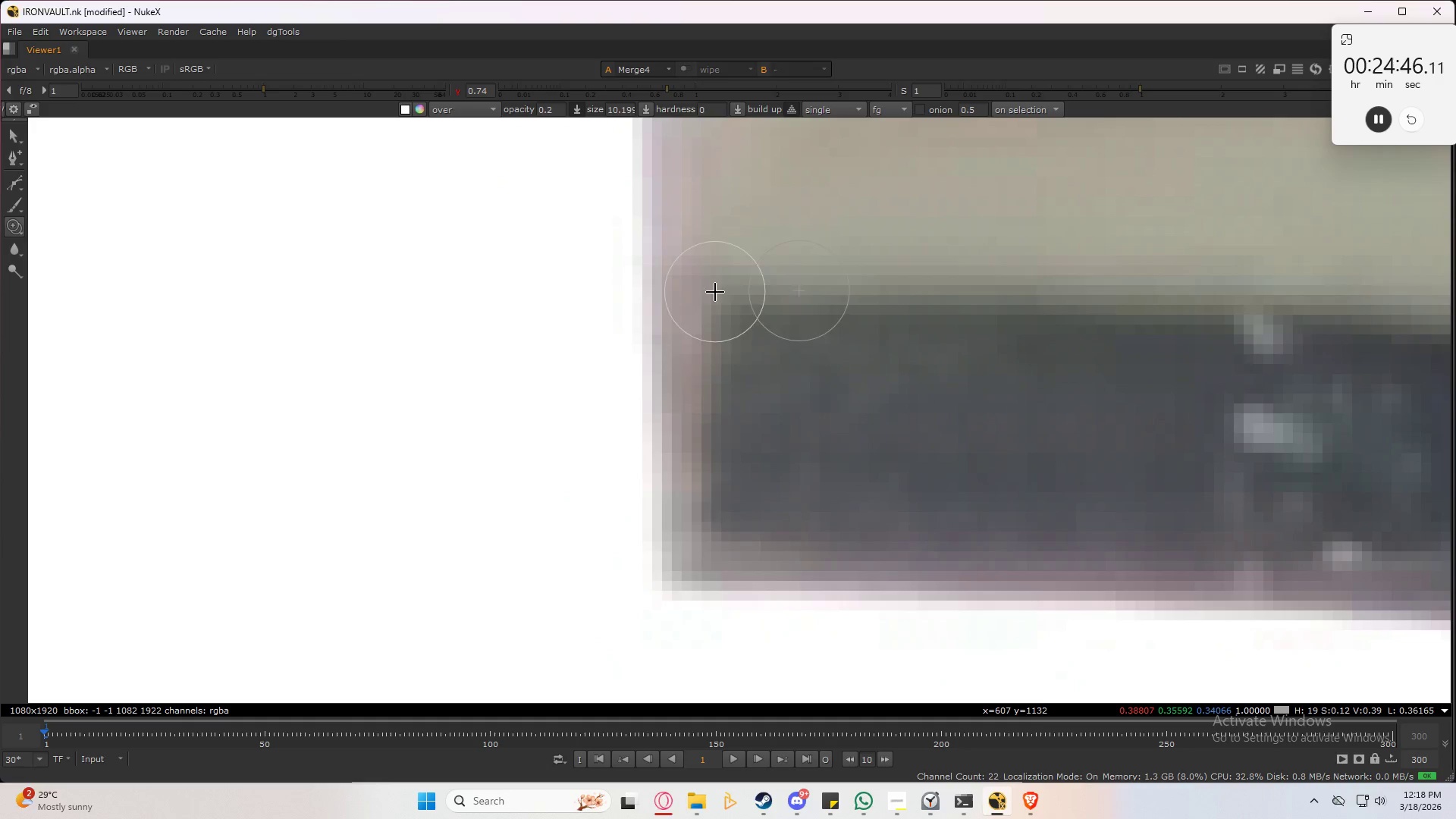 
left_click_drag(start_coordinate=[711, 340], to_coordinate=[725, 424])
 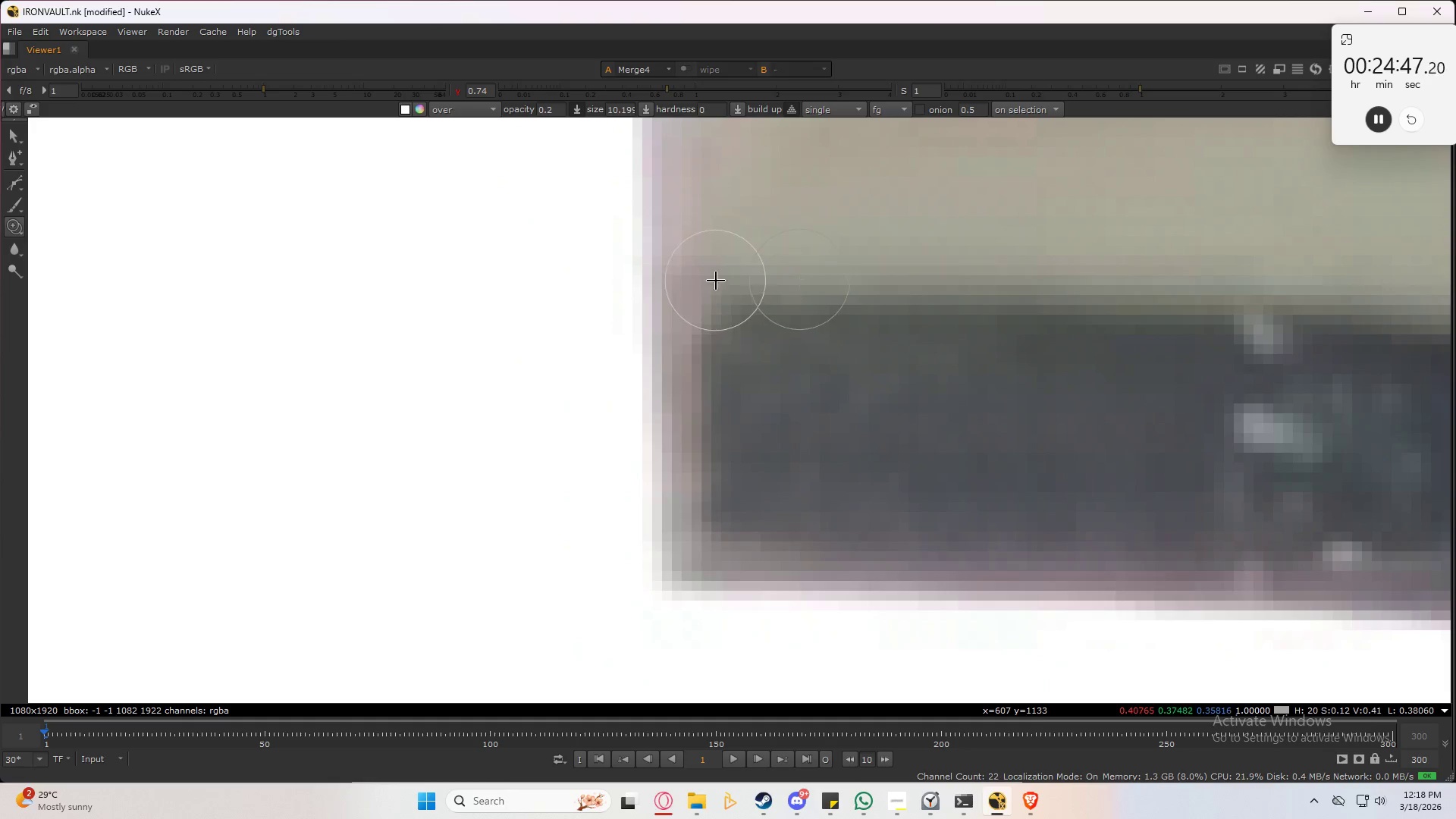 
left_click_drag(start_coordinate=[718, 291], to_coordinate=[729, 340])
 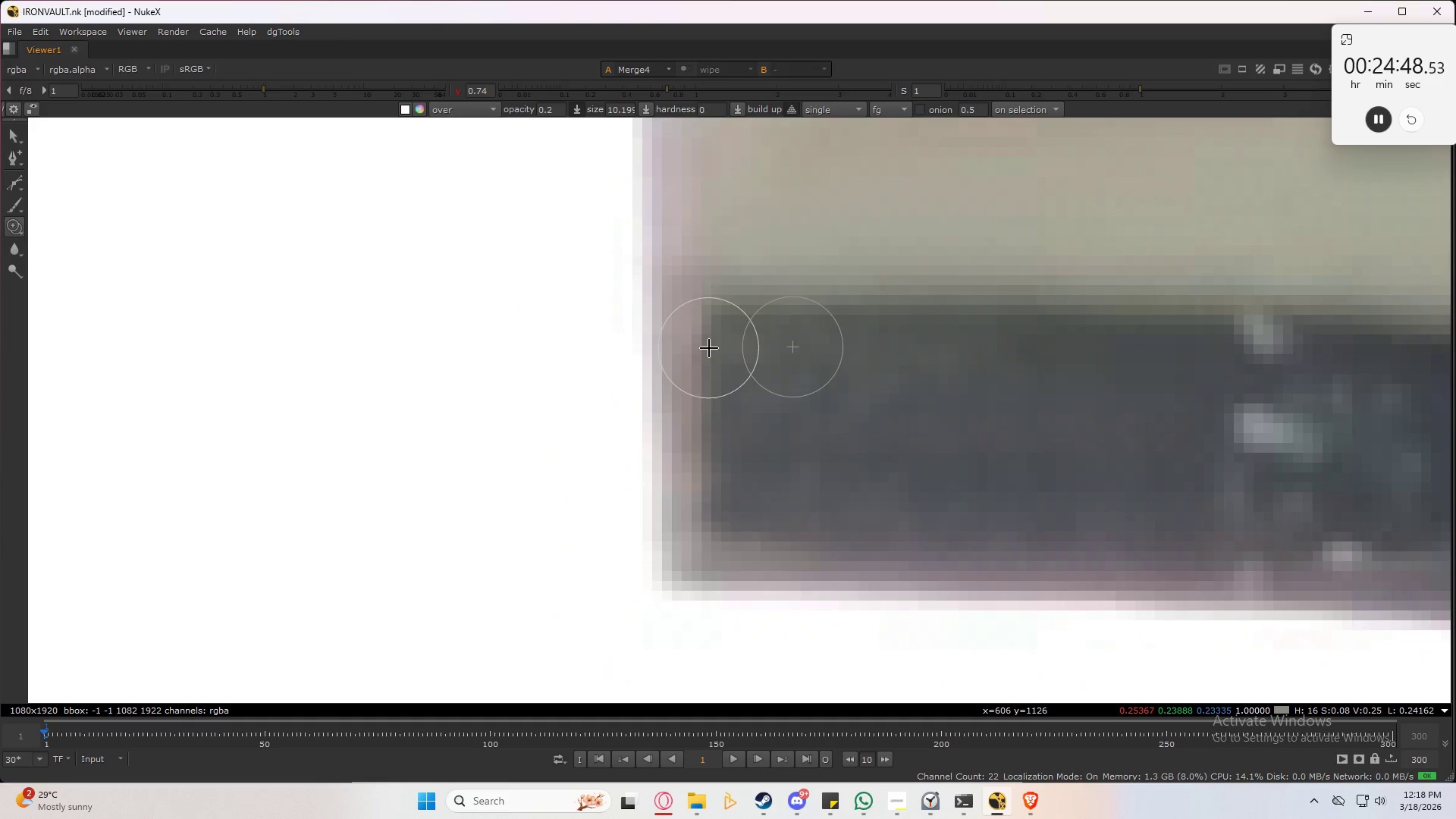 
left_click_drag(start_coordinate=[708, 364], to_coordinate=[708, 427])
 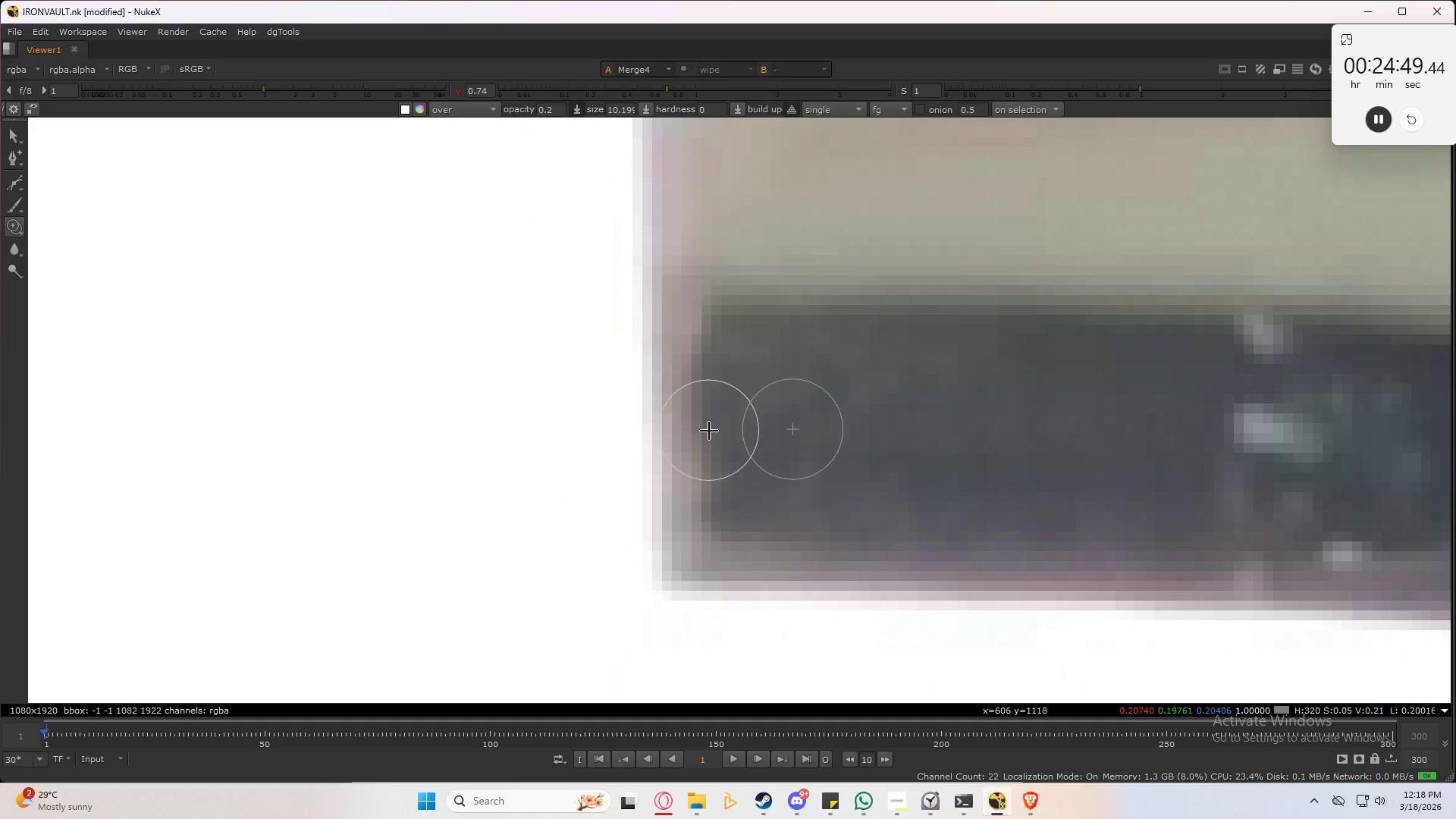 
left_click_drag(start_coordinate=[709, 430], to_coordinate=[719, 502])
 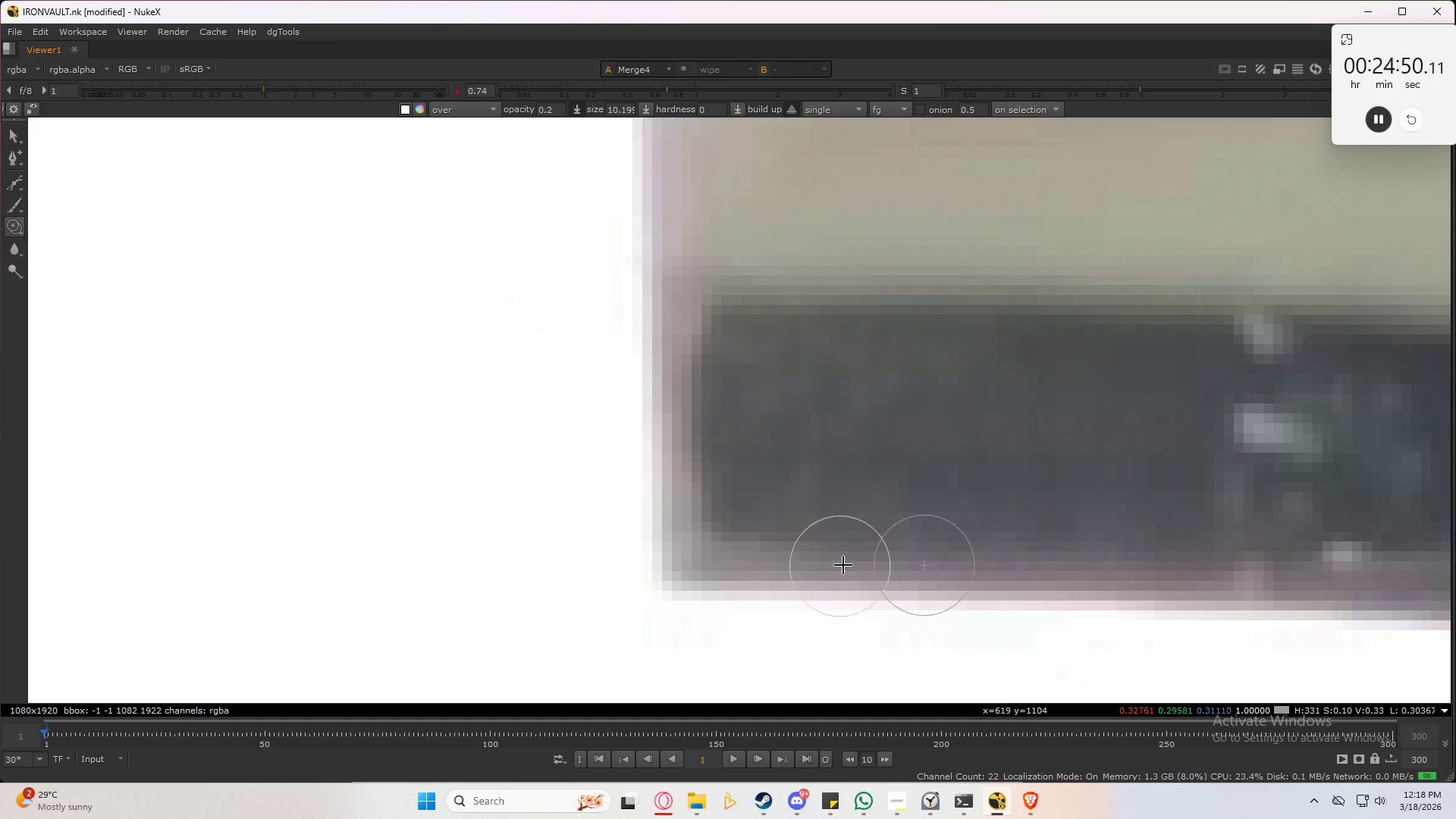 
left_click_drag(start_coordinate=[787, 557], to_coordinate=[725, 549])
 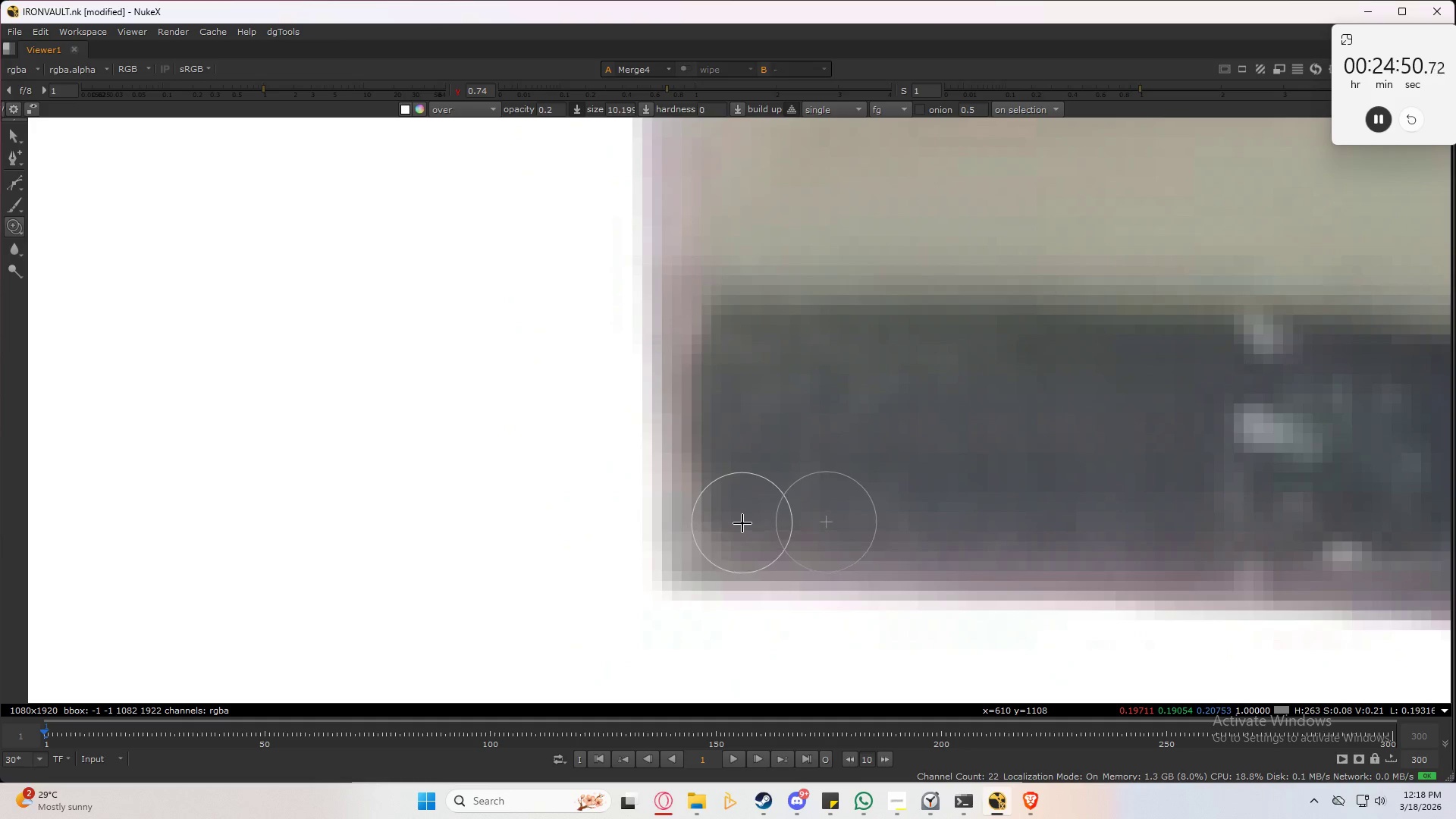 
left_click_drag(start_coordinate=[722, 532], to_coordinate=[714, 501])
 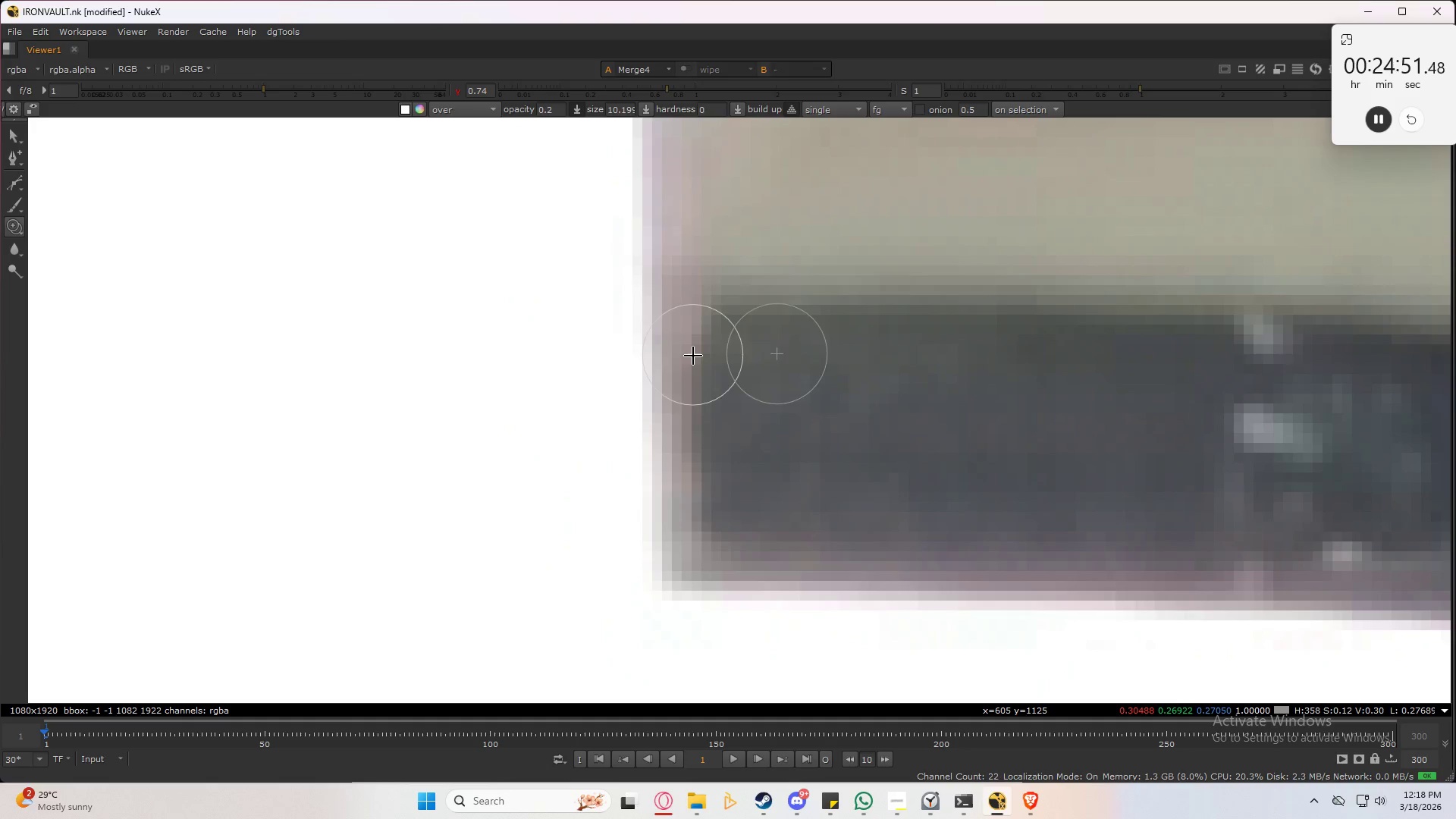 
left_click_drag(start_coordinate=[694, 353], to_coordinate=[698, 251])
 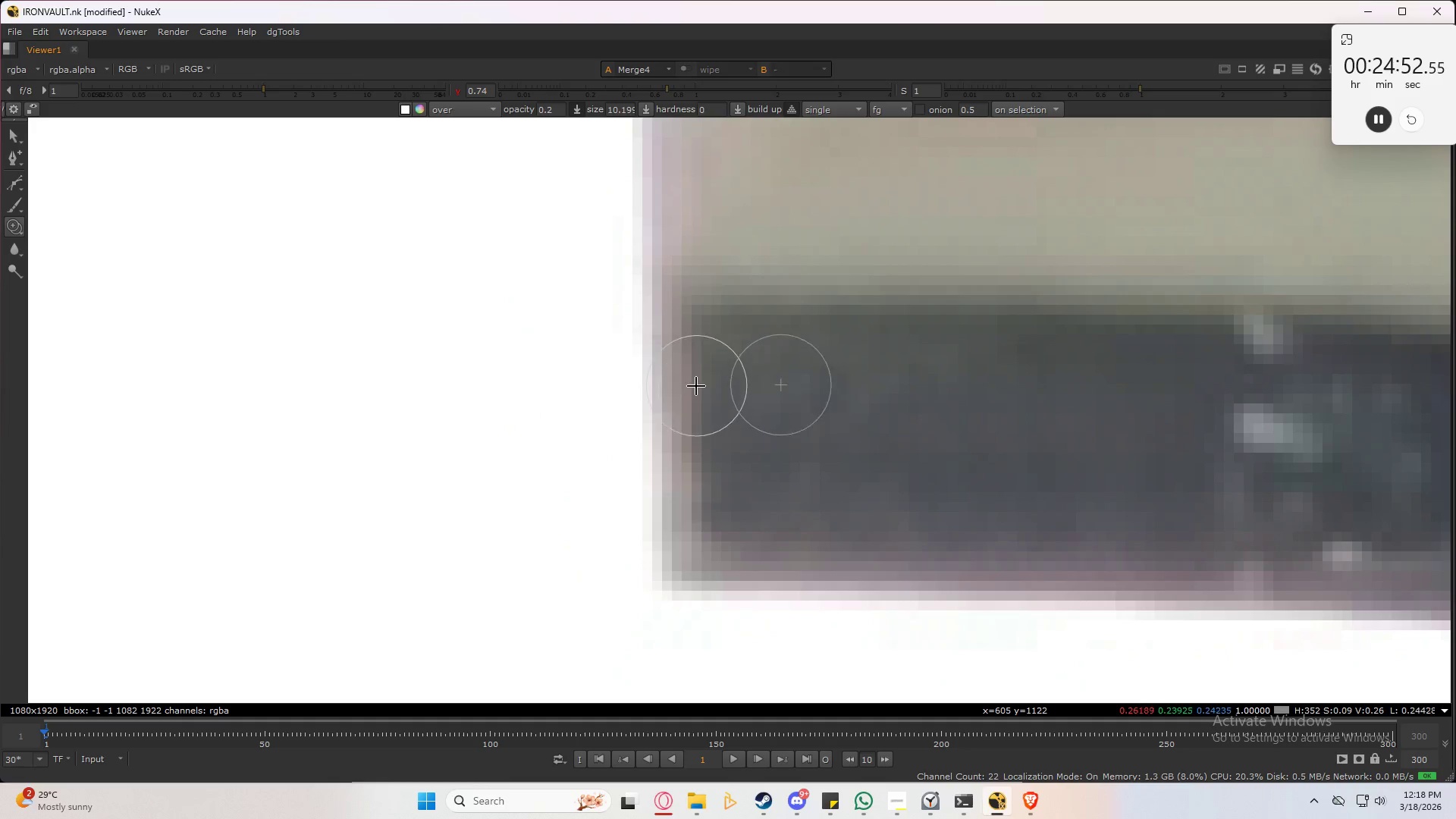 
left_click_drag(start_coordinate=[699, 340], to_coordinate=[719, 462])
 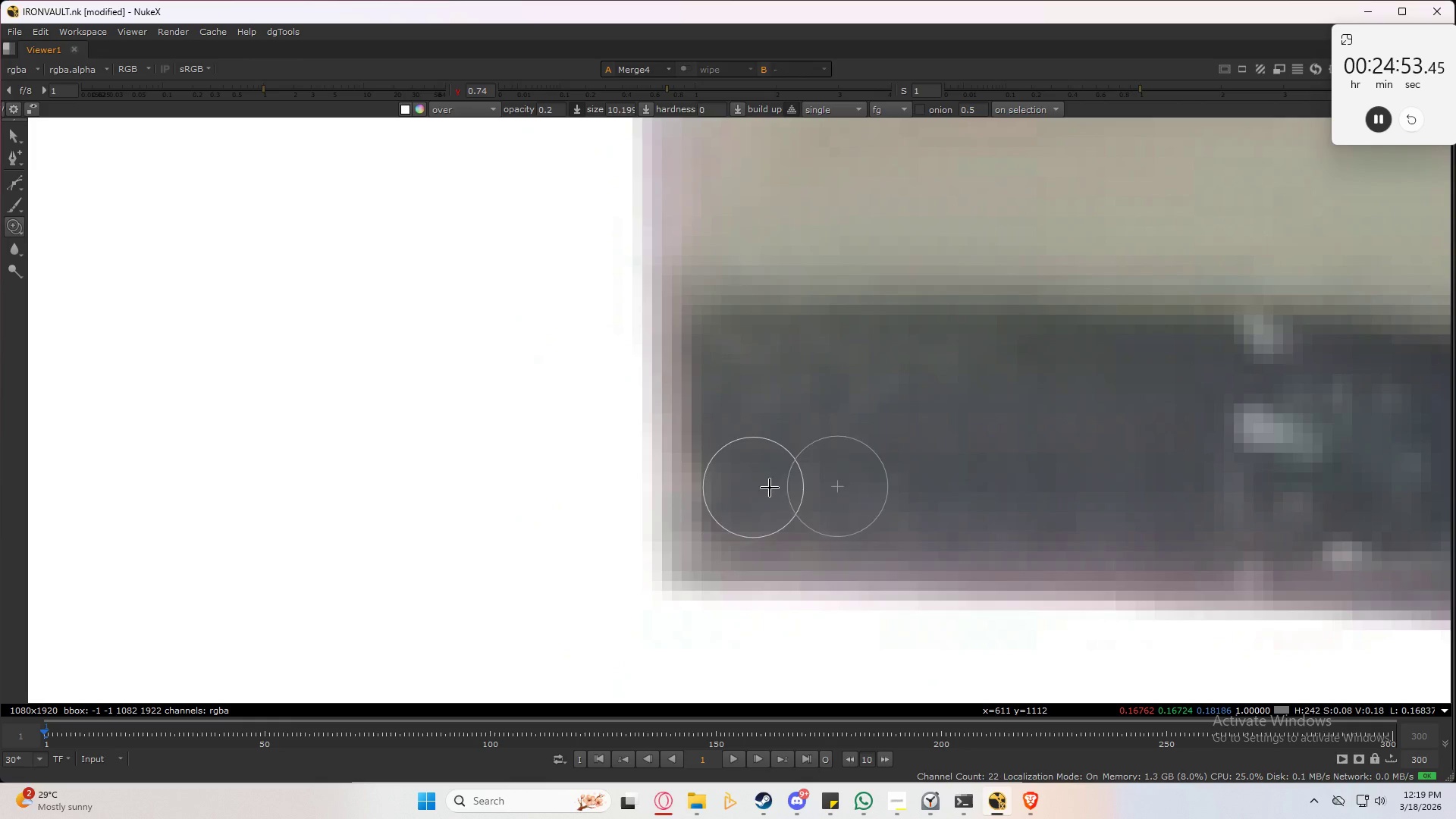 
type(323)
 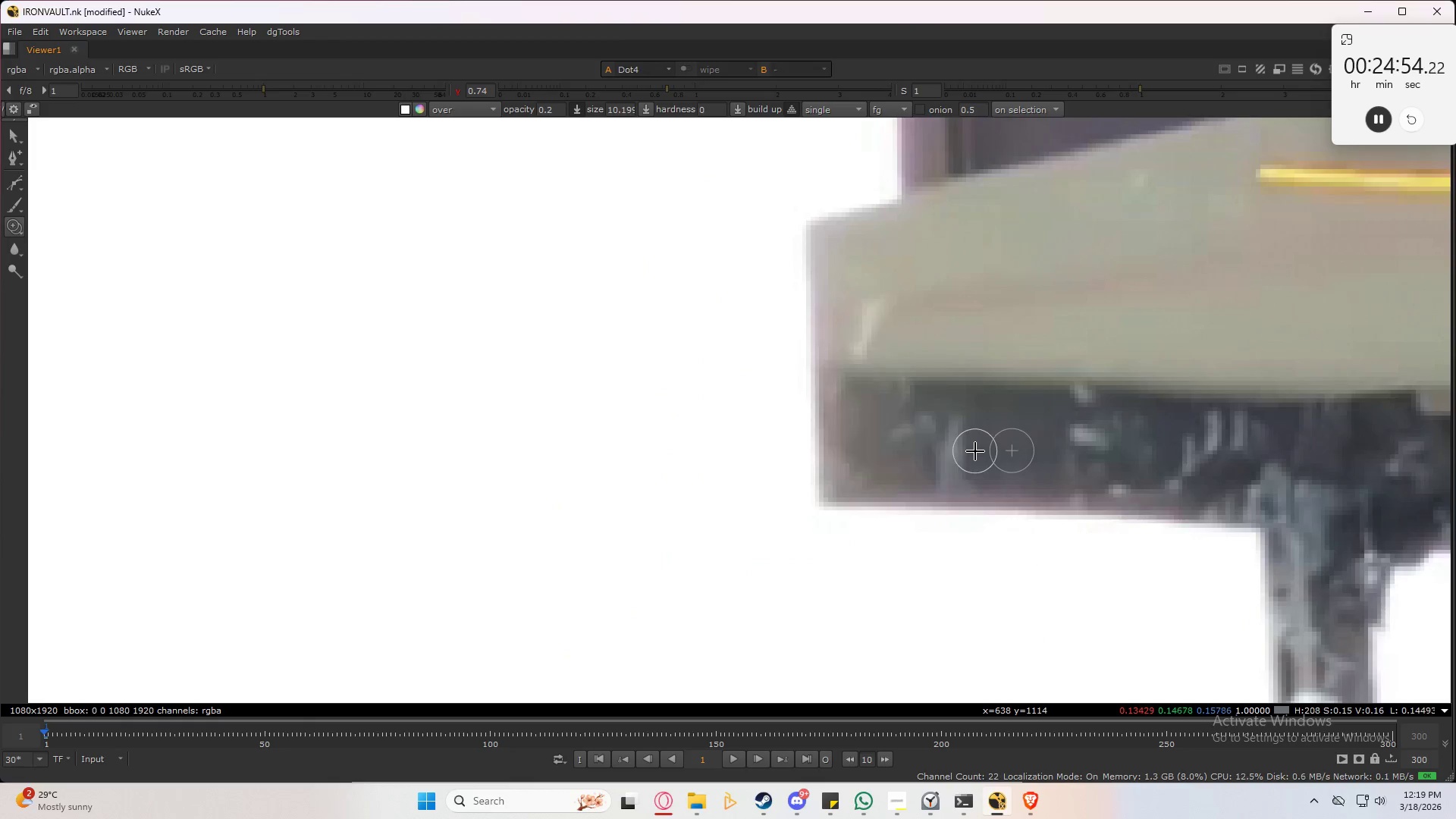 
scroll: coordinate [944, 443], scroll_direction: down, amount: 5.0
 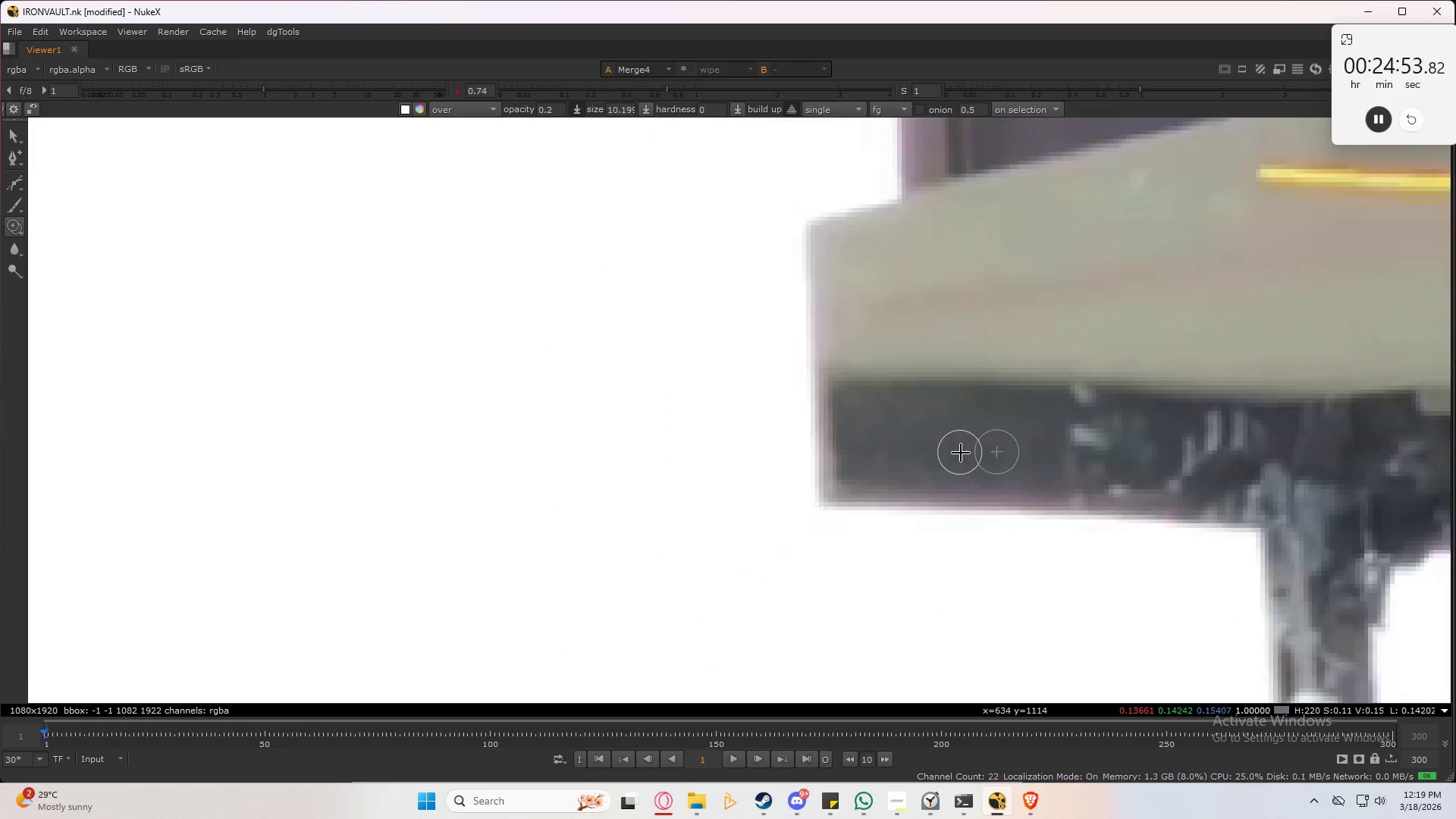 
type(232323)
 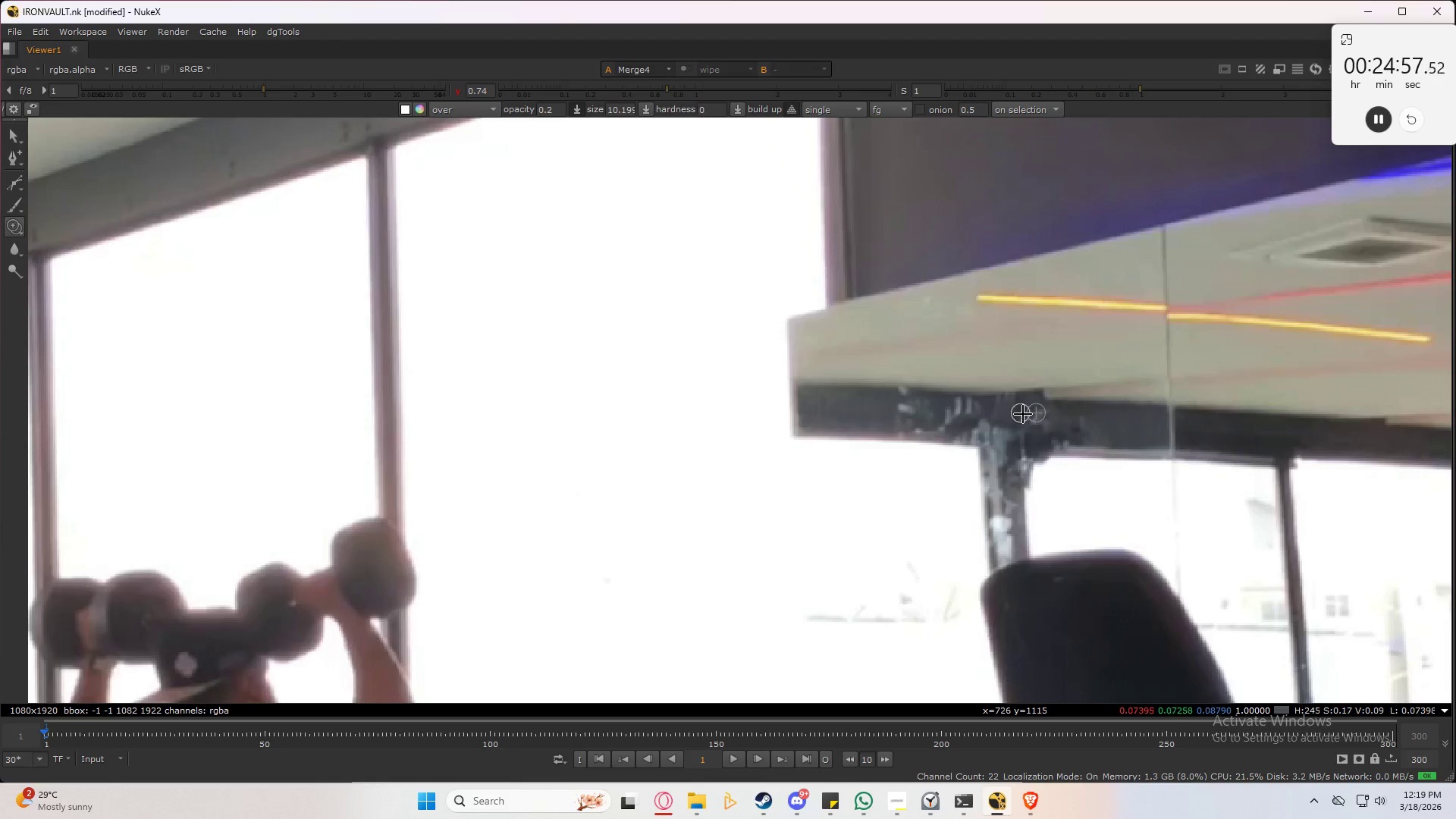 
key(2)
 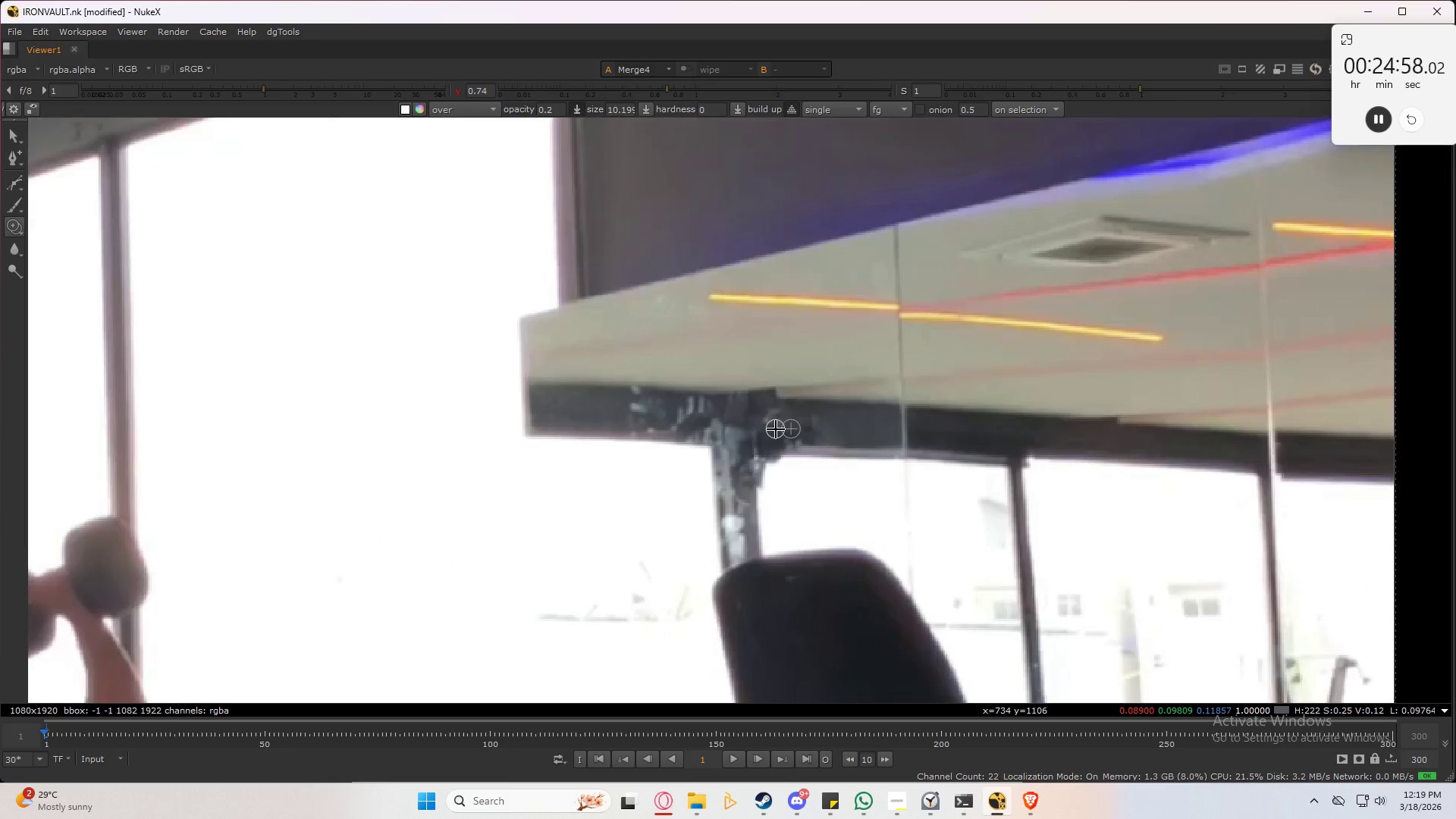 
scroll: coordinate [970, 414], scroll_direction: down, amount: 5.0